 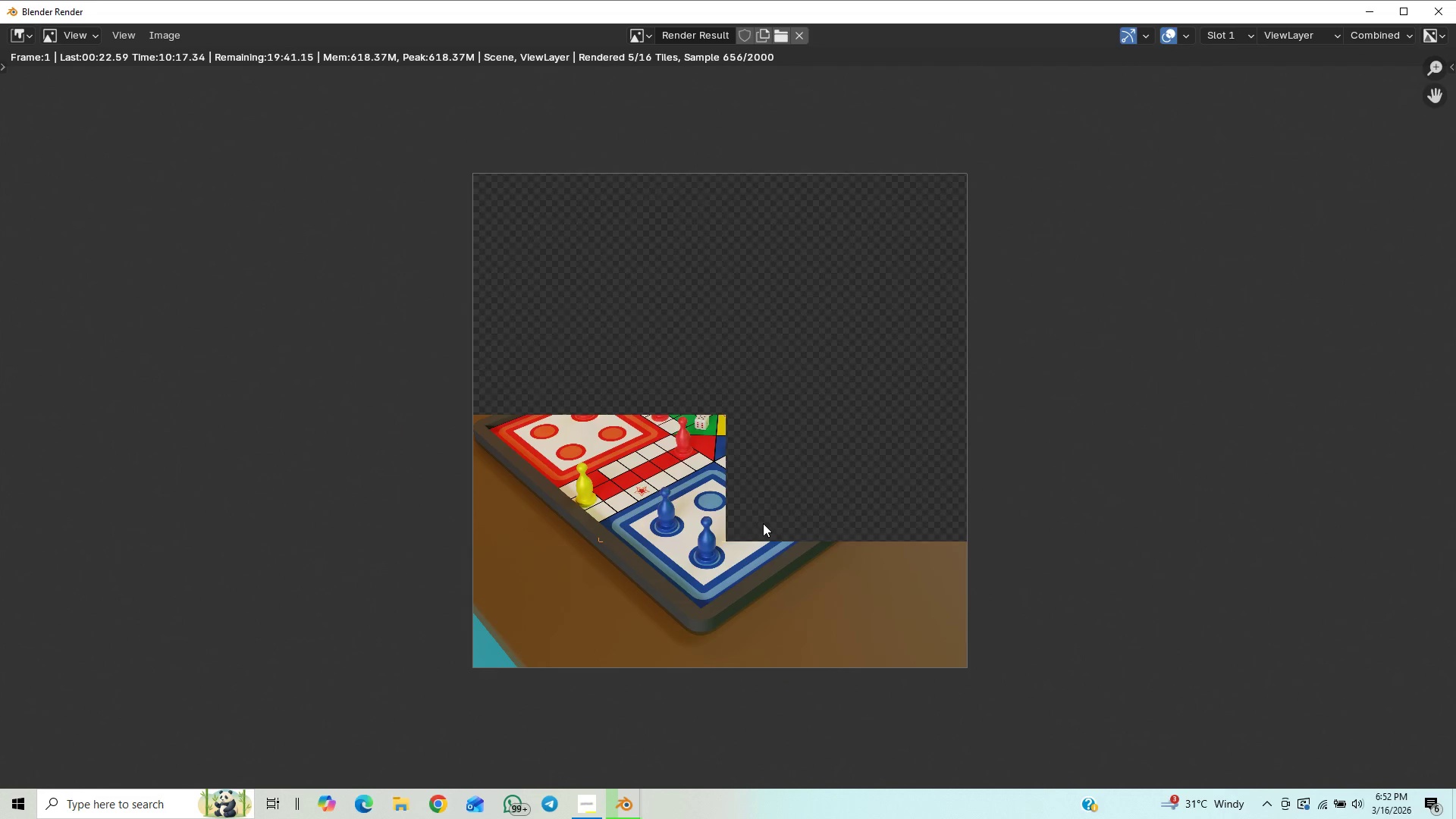 
scroll: coordinate [647, 519], scroll_direction: up, amount: 14.0
 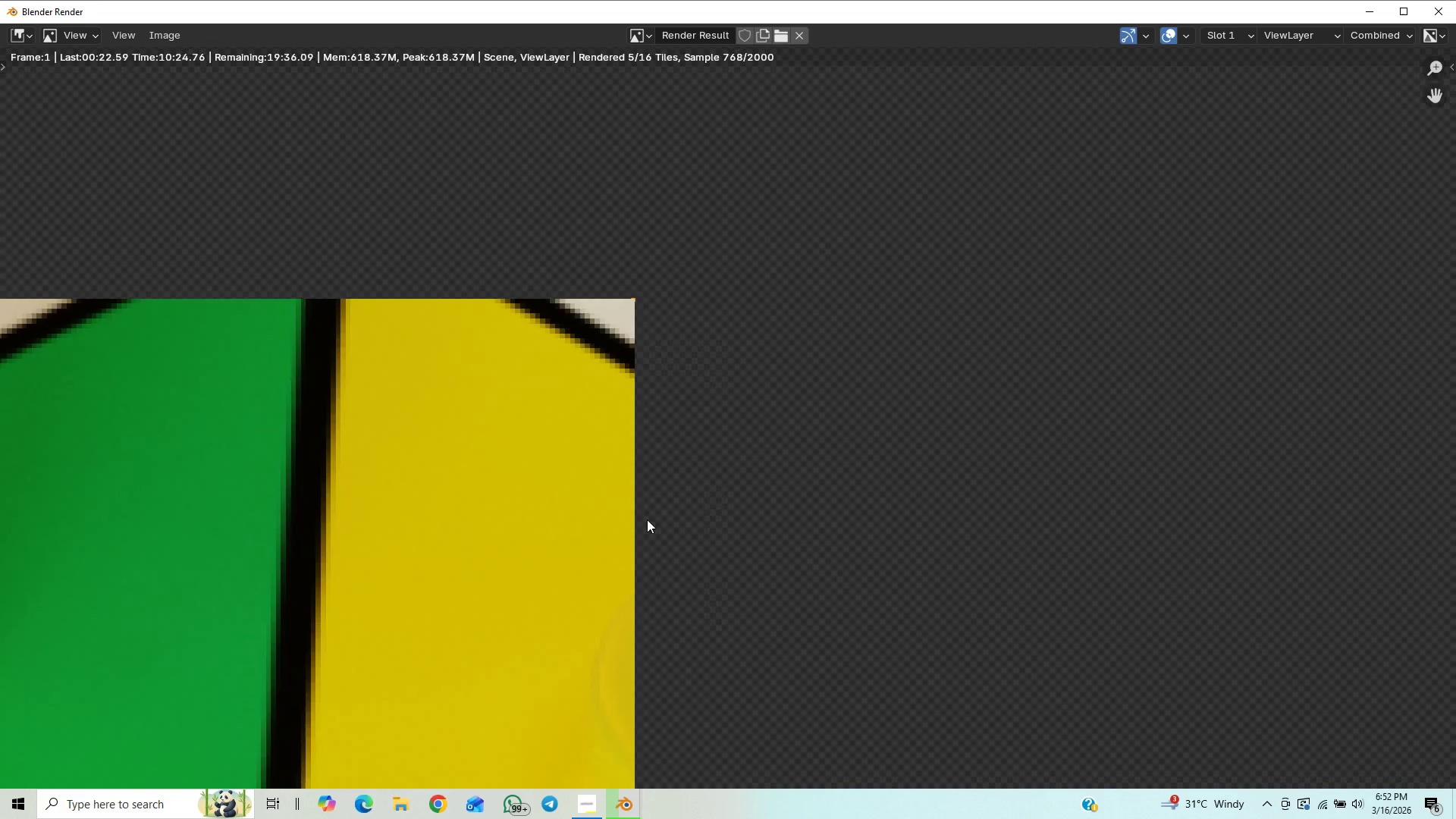 
scroll: coordinate [625, 630], scroll_direction: down, amount: 8.0
 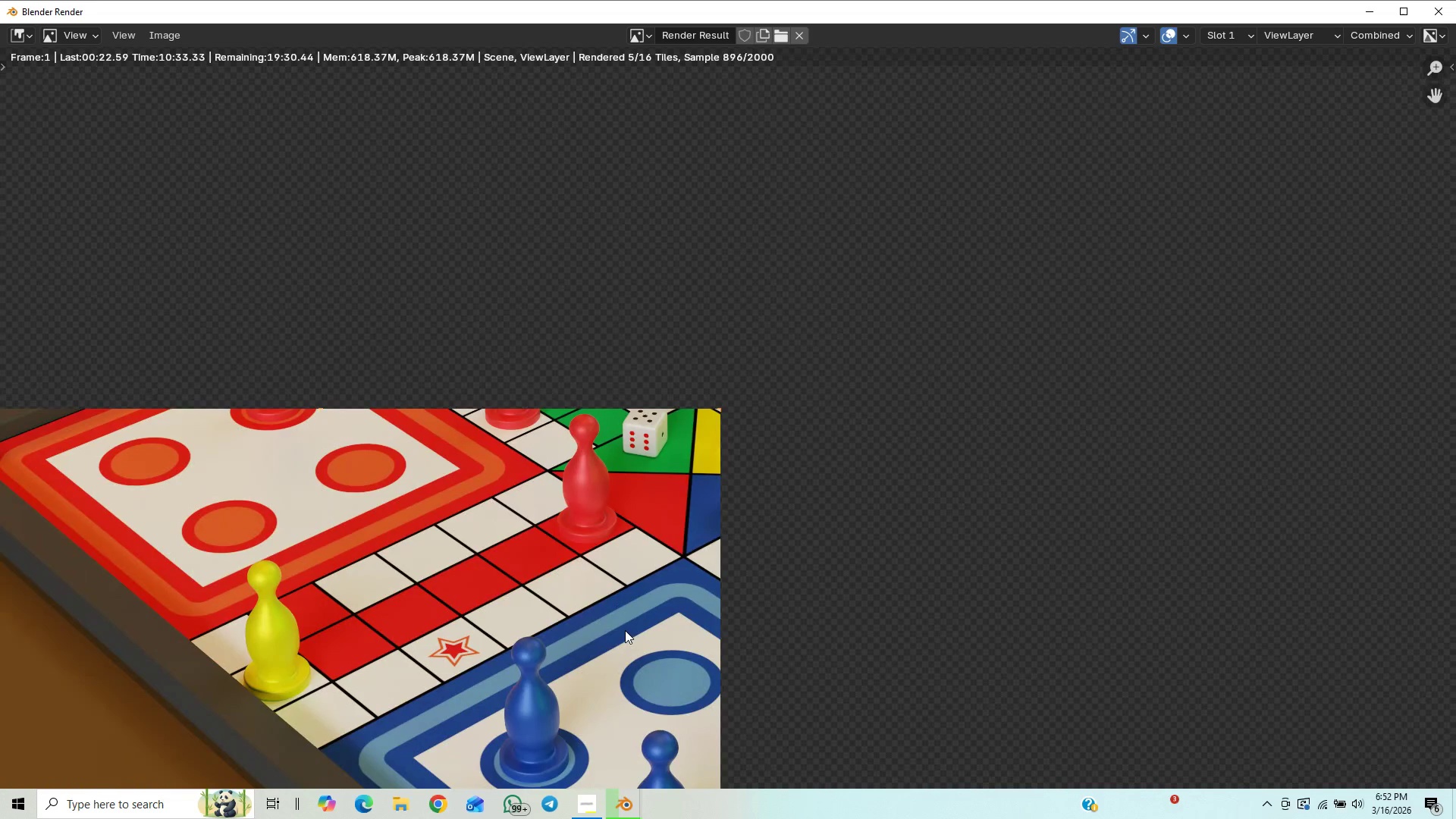 
scroll: coordinate [625, 630], scroll_direction: up, amount: 3.0
 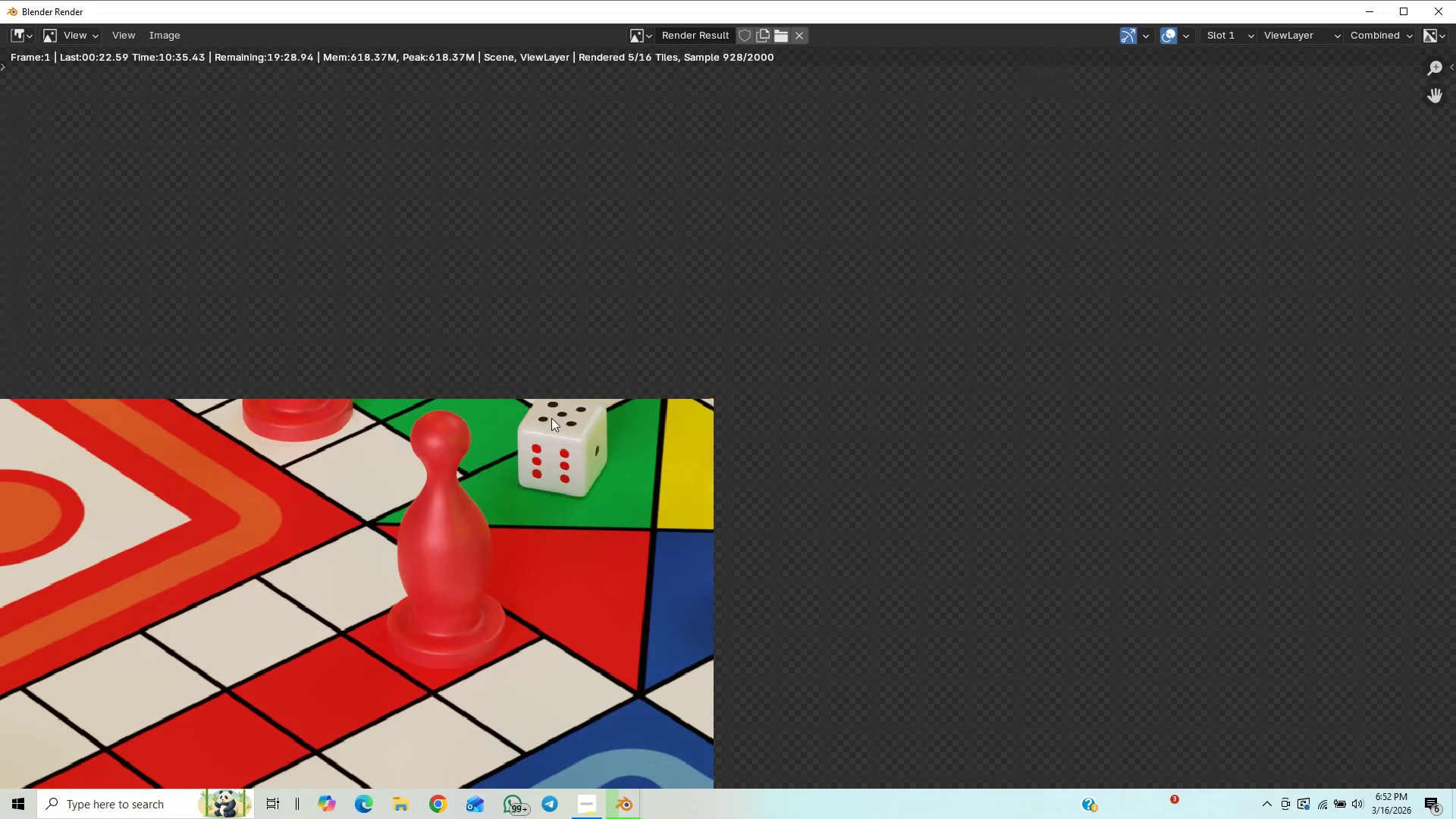 
scroll: coordinate [551, 420], scroll_direction: down, amount: 7.0
 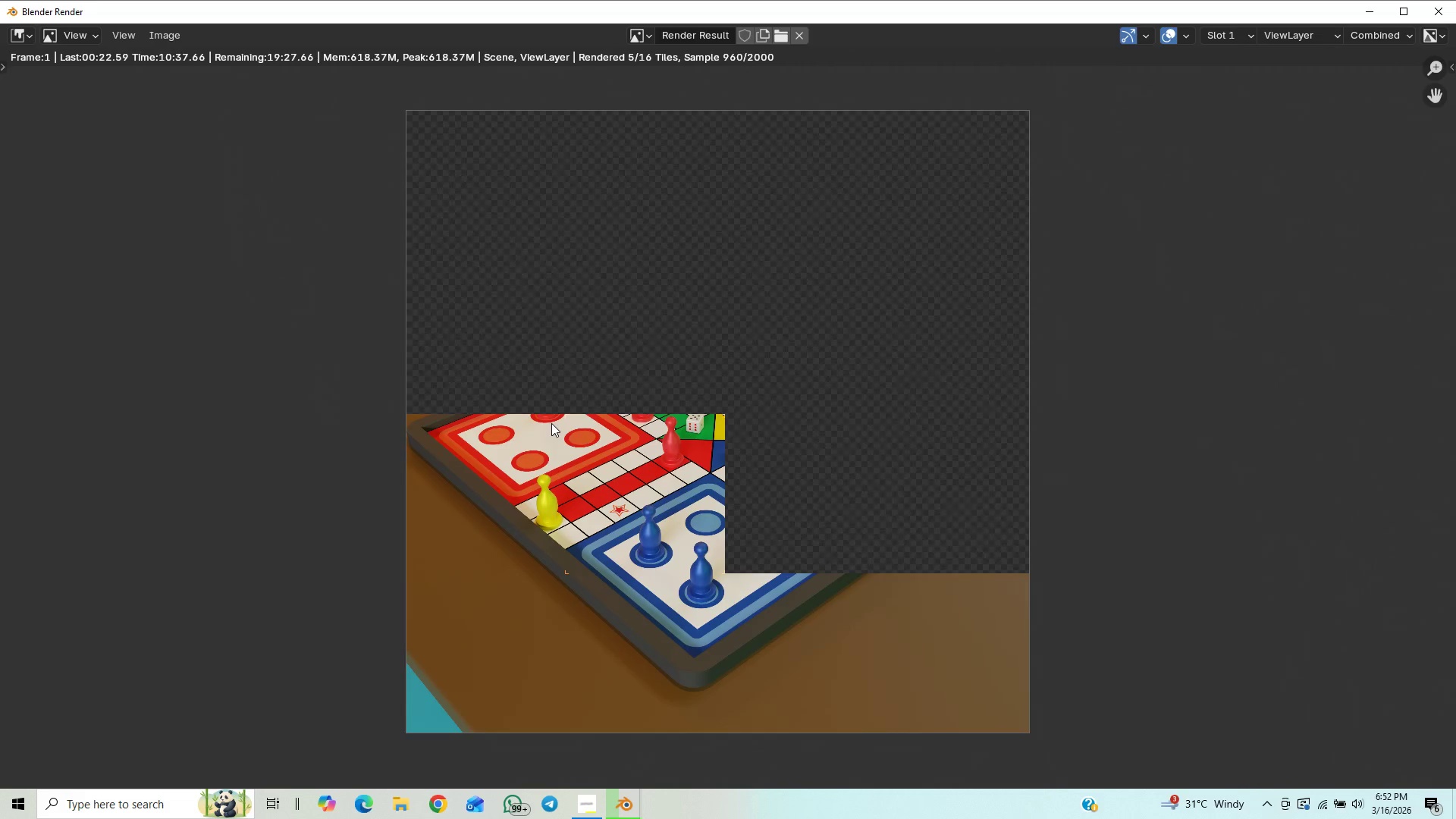 
scroll: coordinate [551, 425], scroll_direction: up, amount: 2.0
 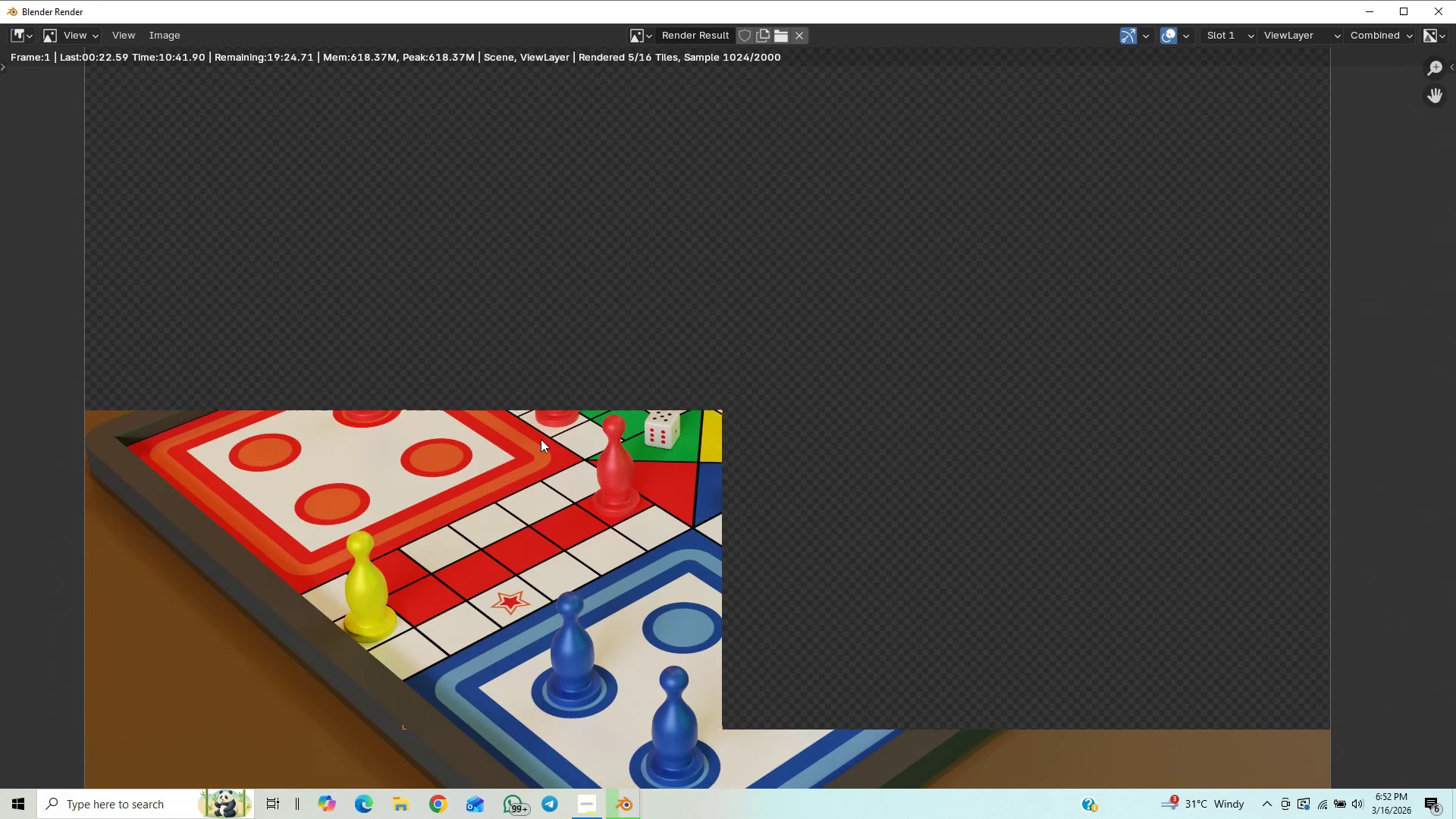 
scroll: coordinate [497, 374], scroll_direction: down, amount: 3.0
 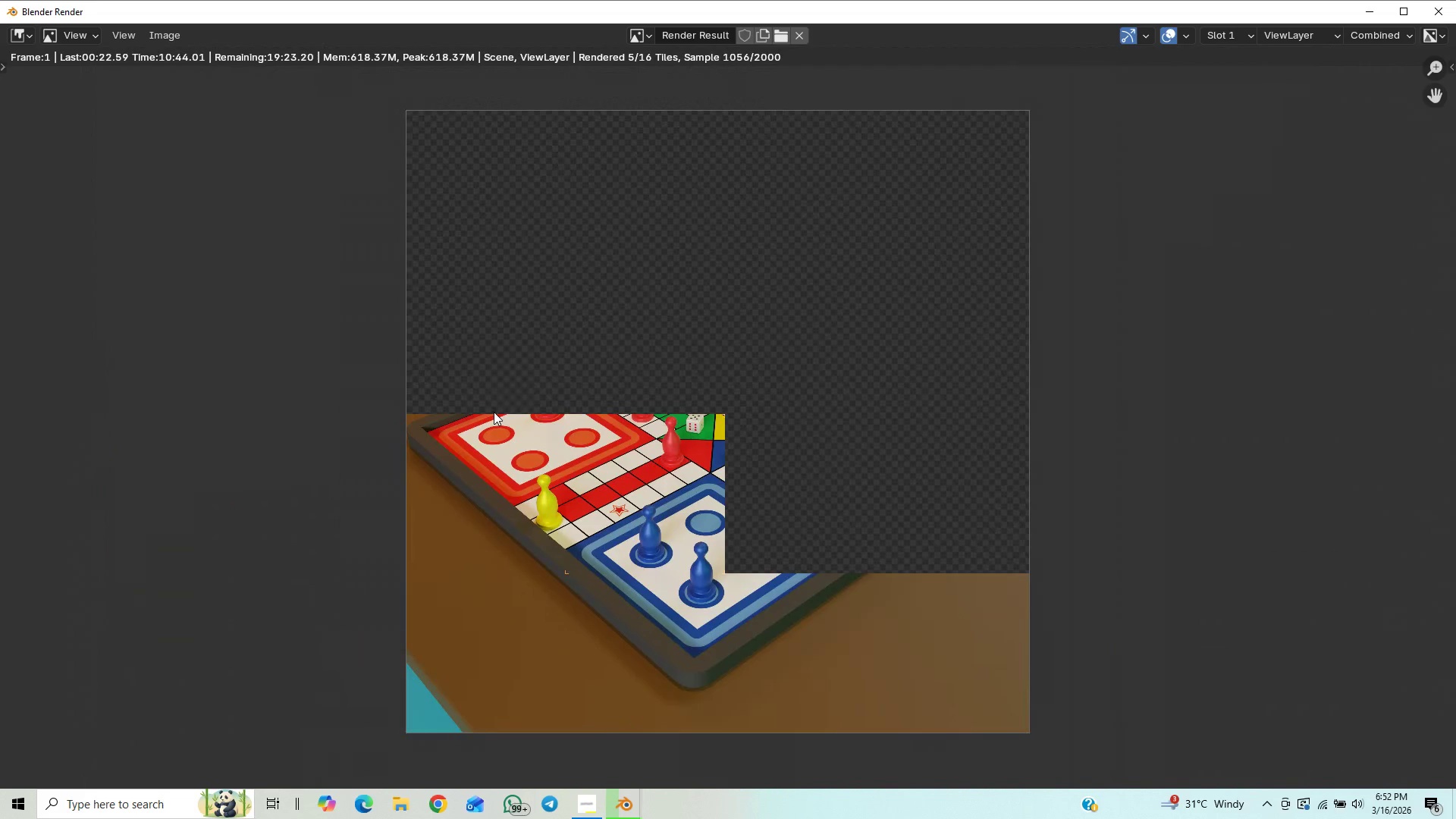 
scroll: coordinate [494, 412], scroll_direction: up, amount: 1.0
 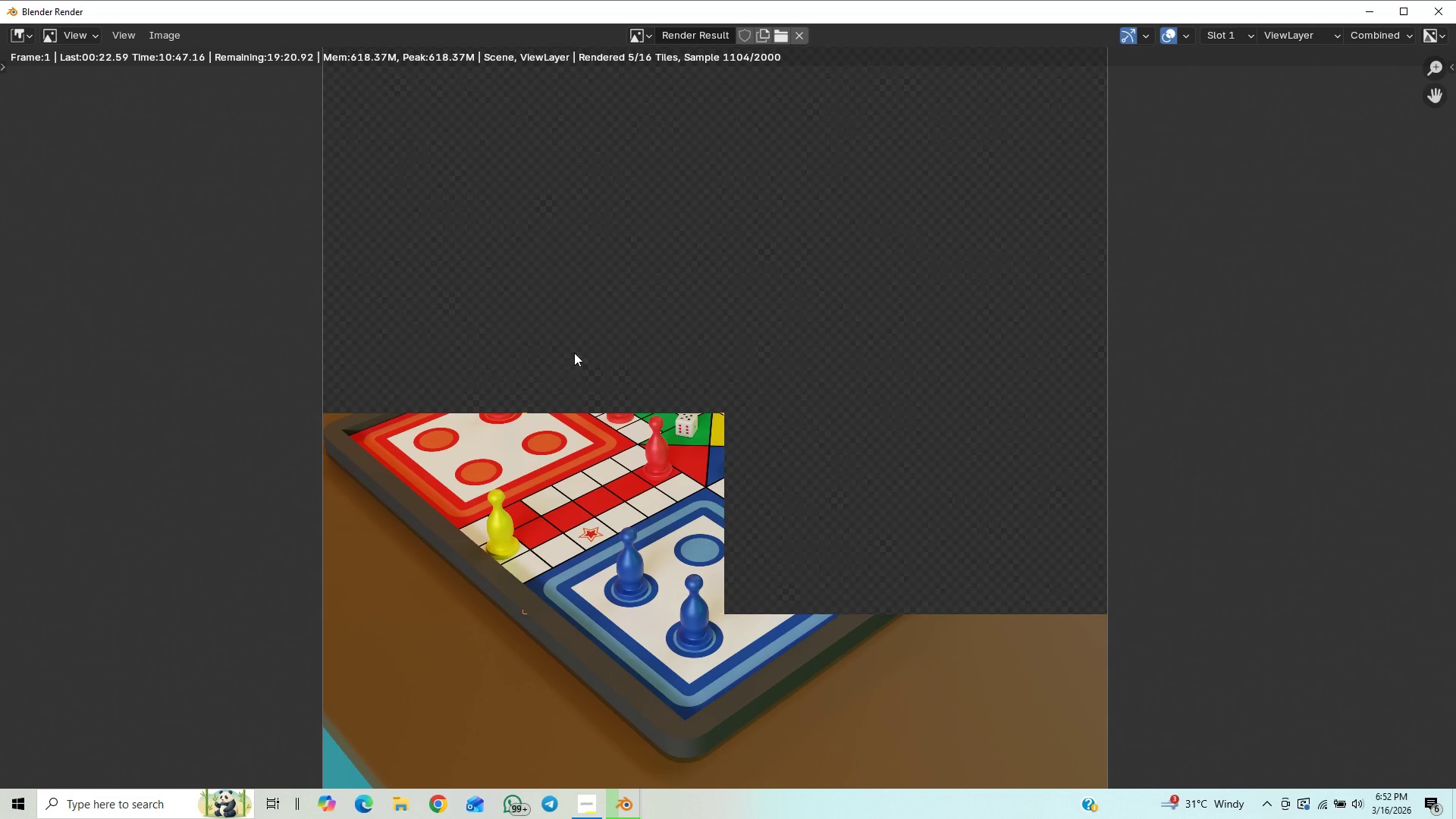 
scroll: coordinate [534, 425], scroll_direction: down, amount: 27.0
 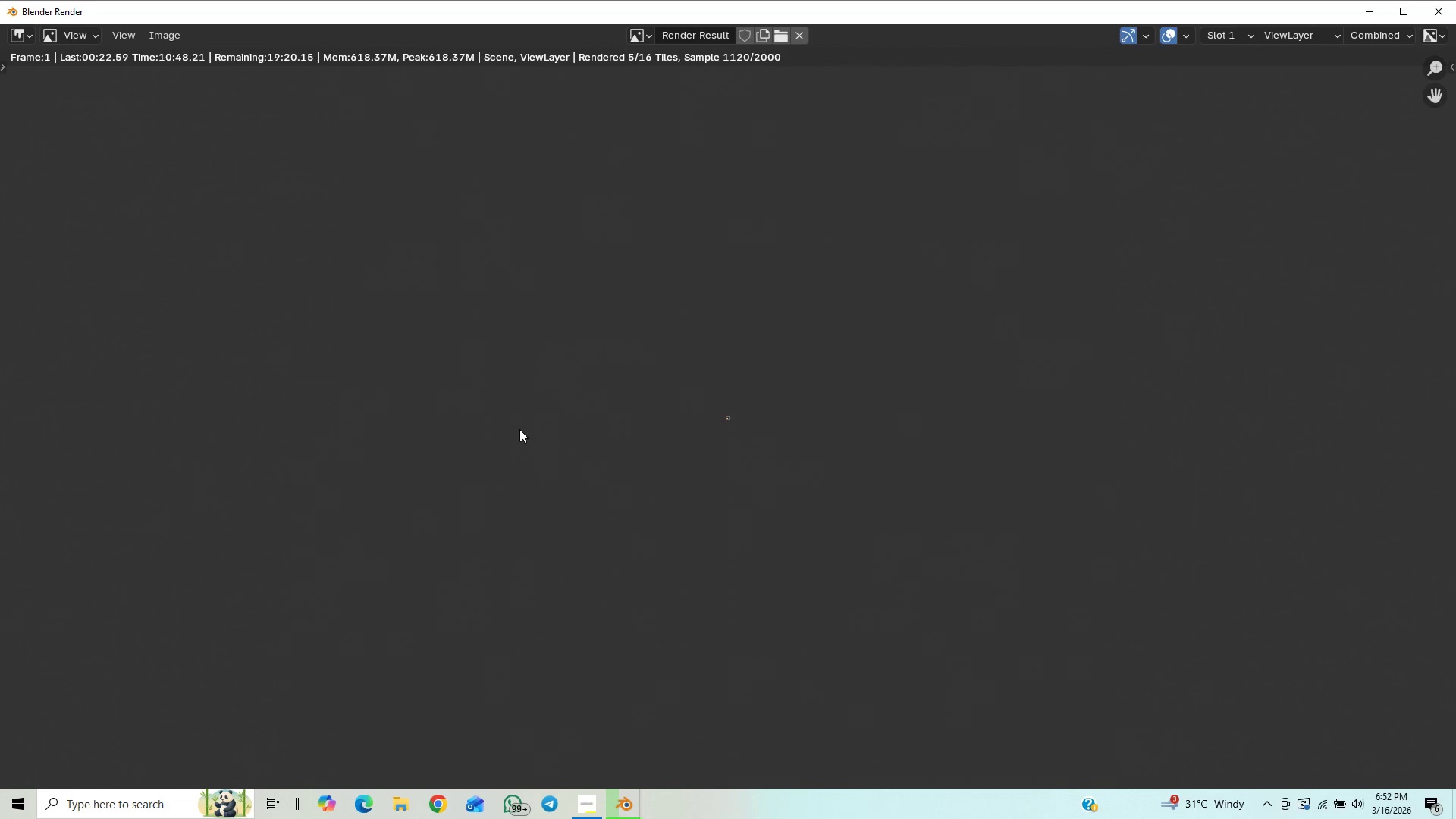 
scroll: coordinate [542, 427], scroll_direction: up, amount: 23.0
 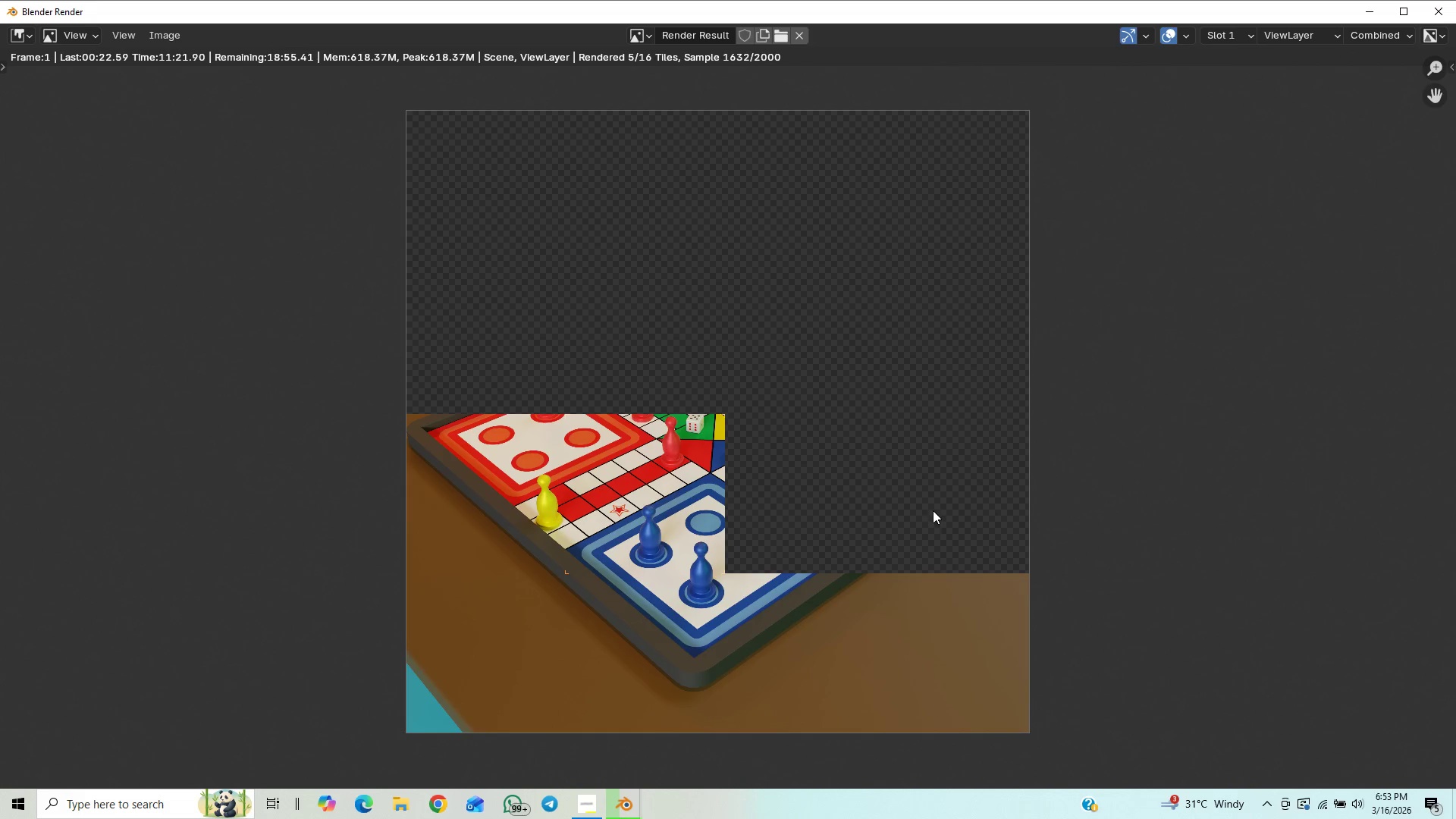 
wait(35.45)
 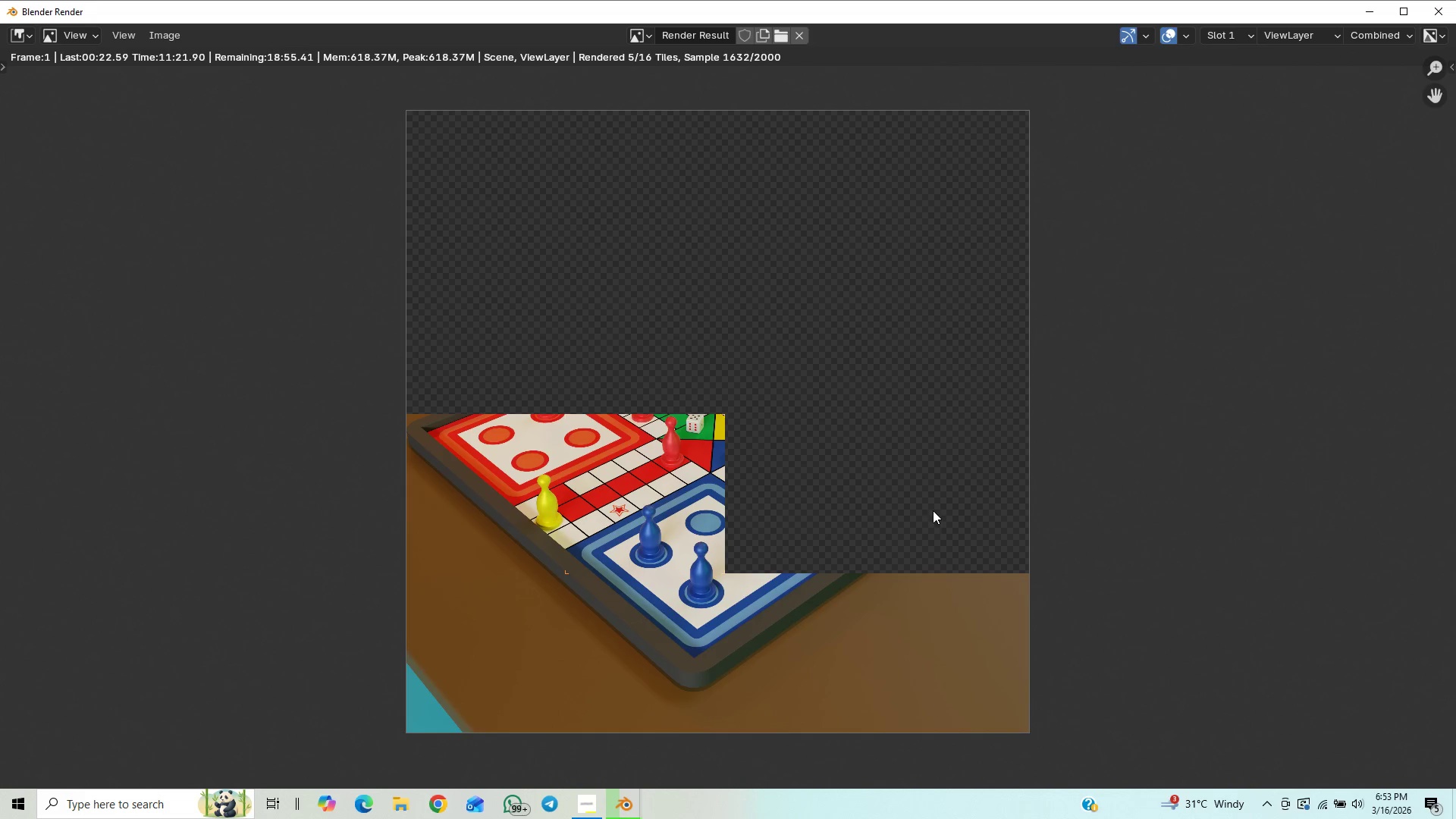 
mouse_move([1253, 768])
 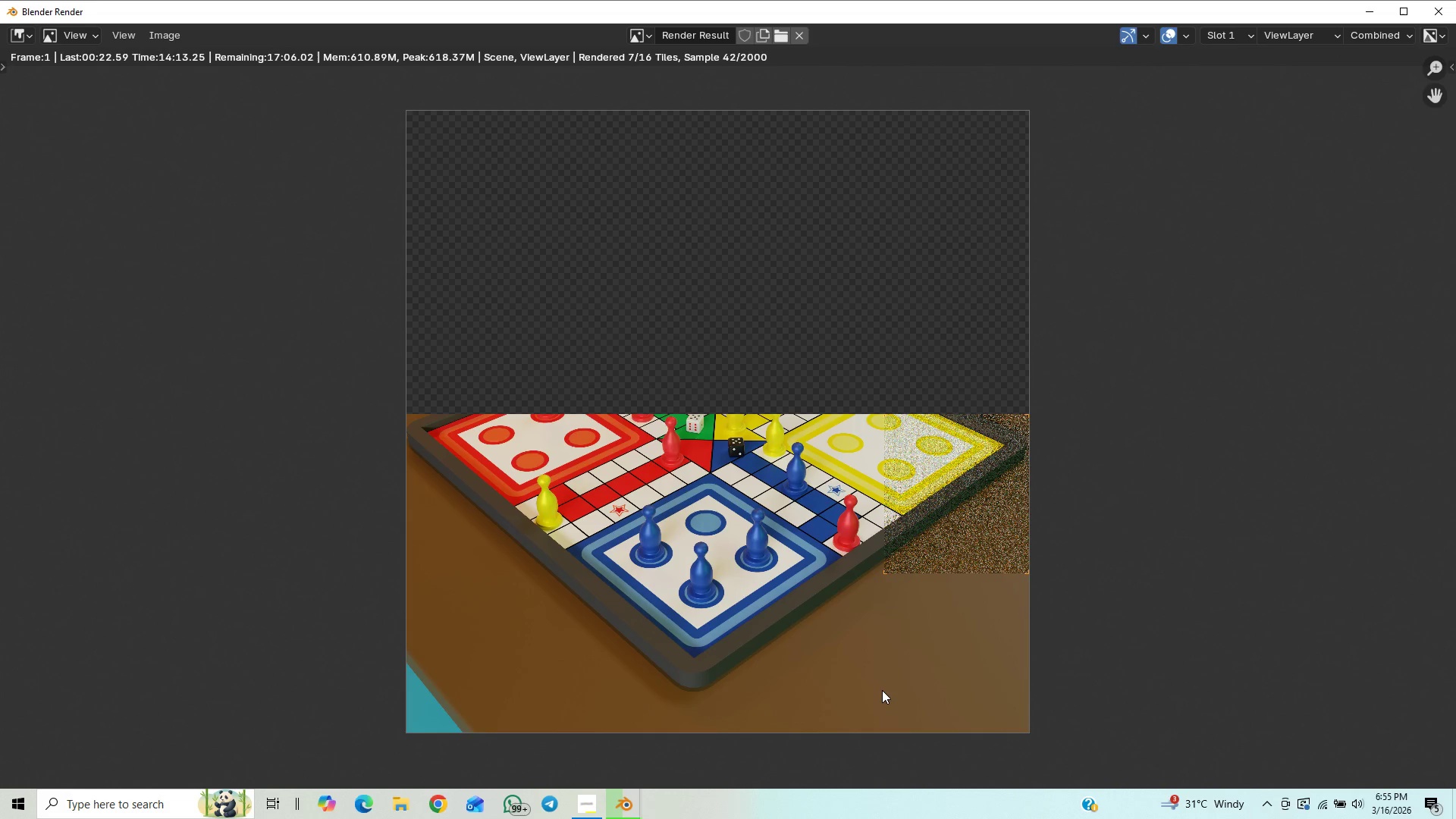 
wait(170.32)
 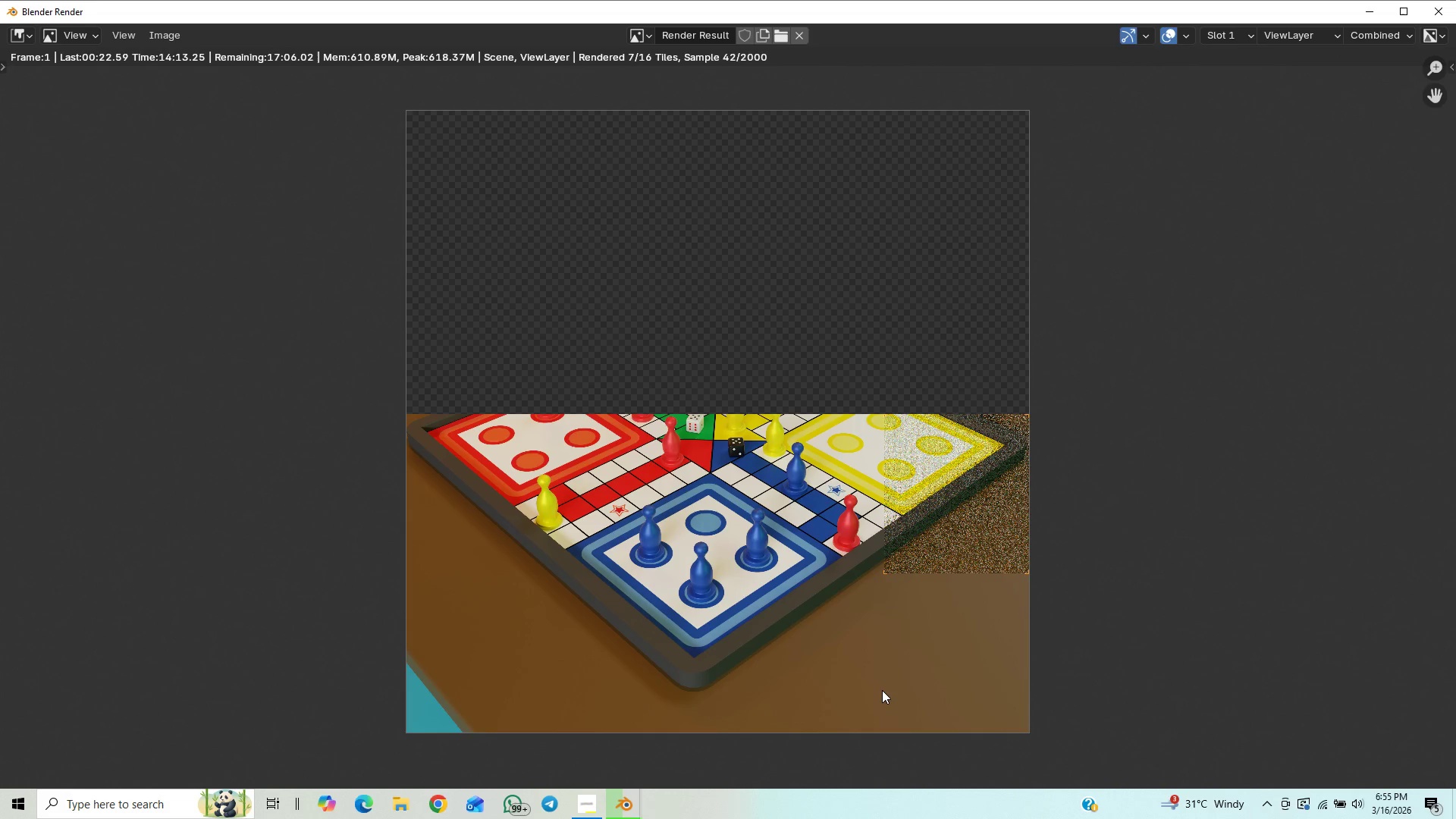 
mouse_move([617, 789])
 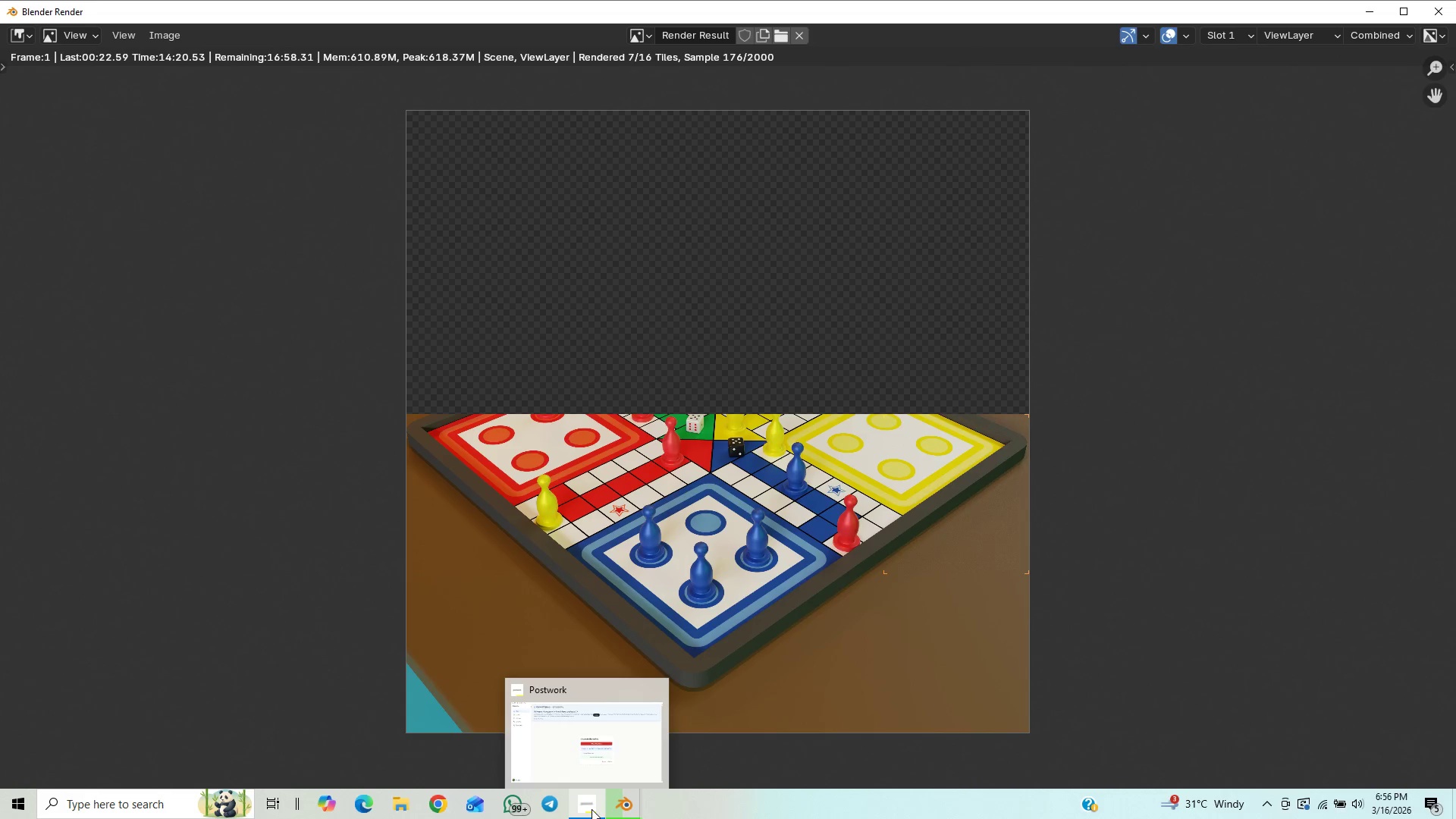 
left_click([592, 809])